 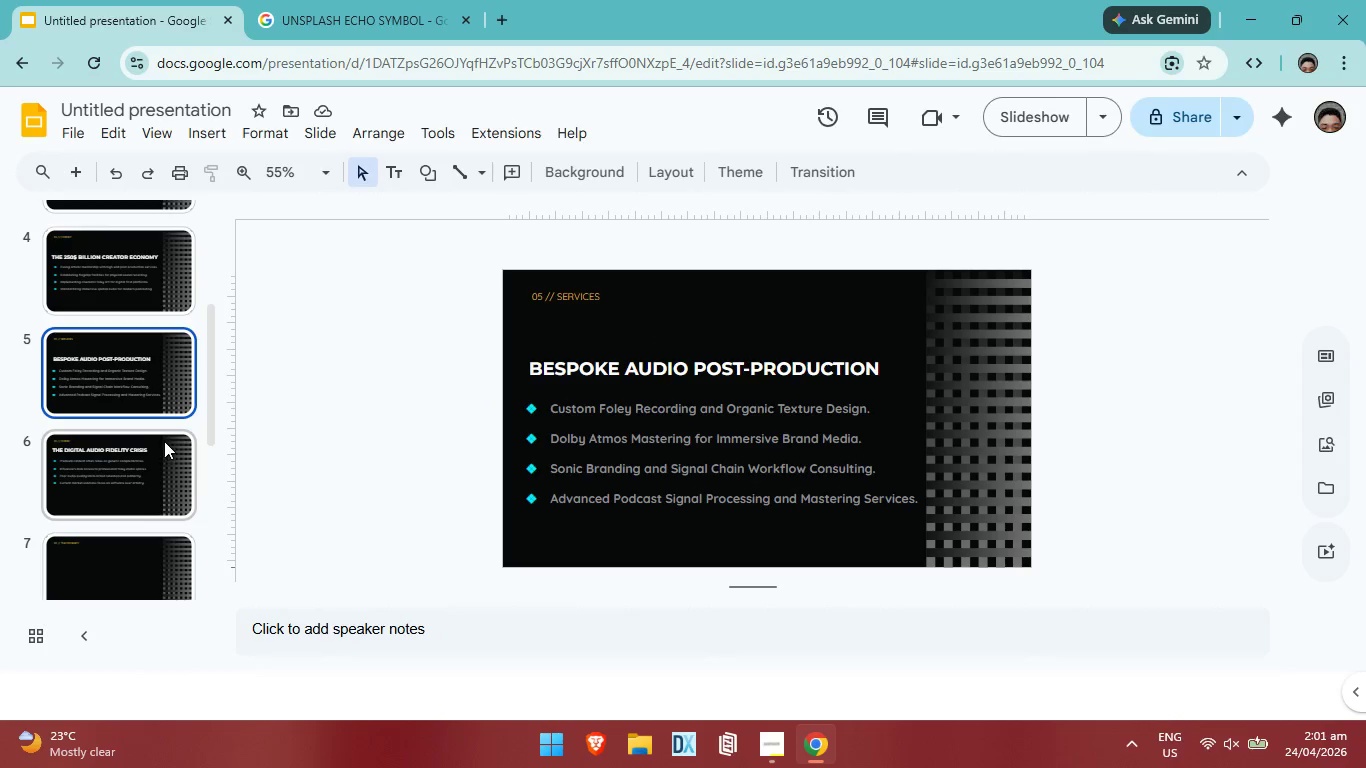 
scroll: coordinate [676, 418], scroll_direction: up, amount: 1.0
 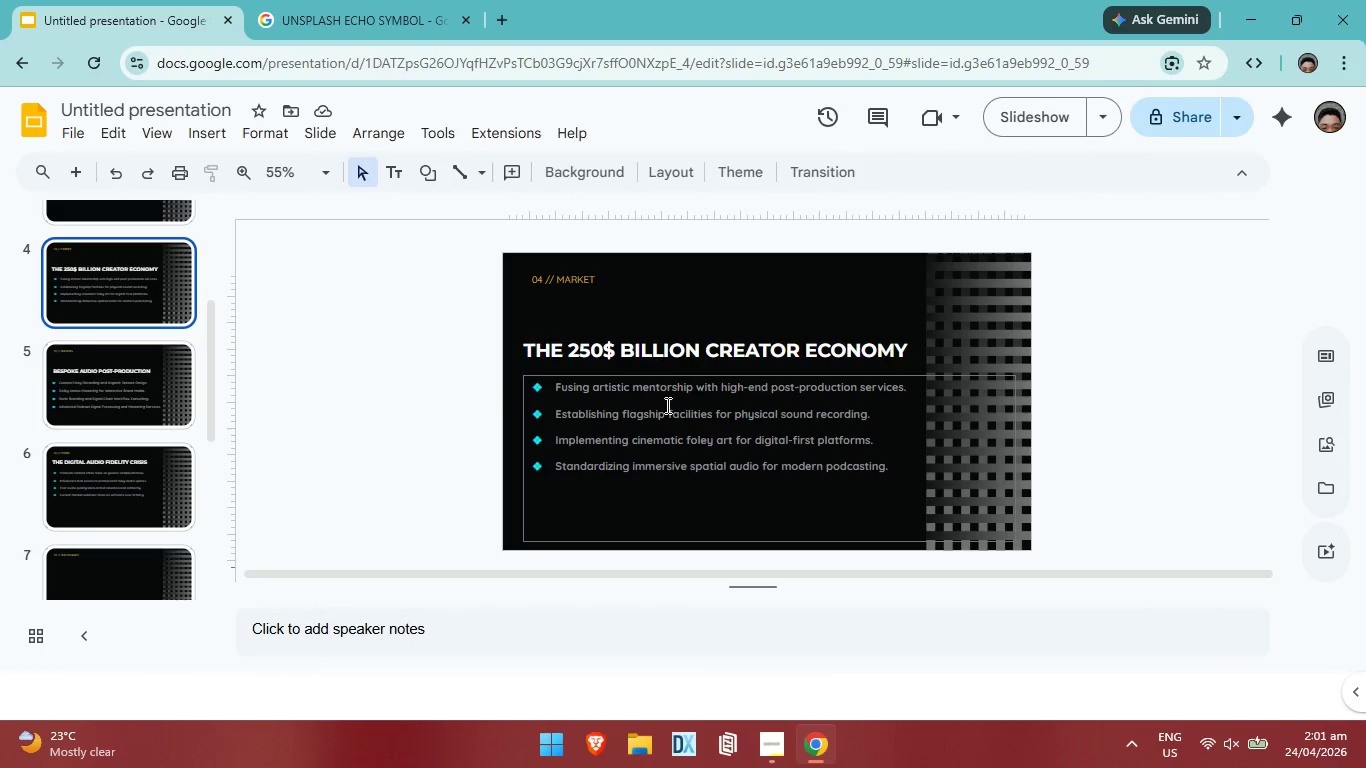 
scroll: coordinate [687, 391], scroll_direction: down, amount: 21.0
 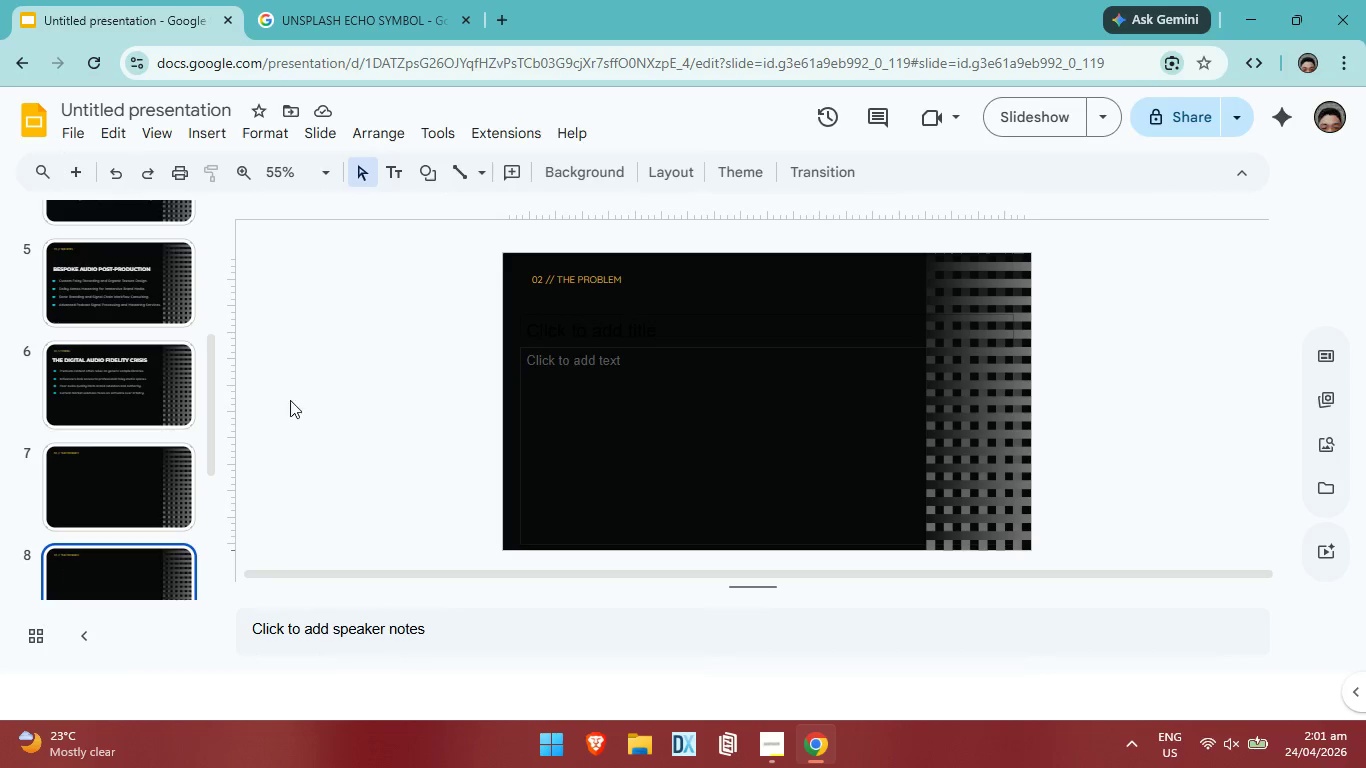 
left_click([114, 389])
 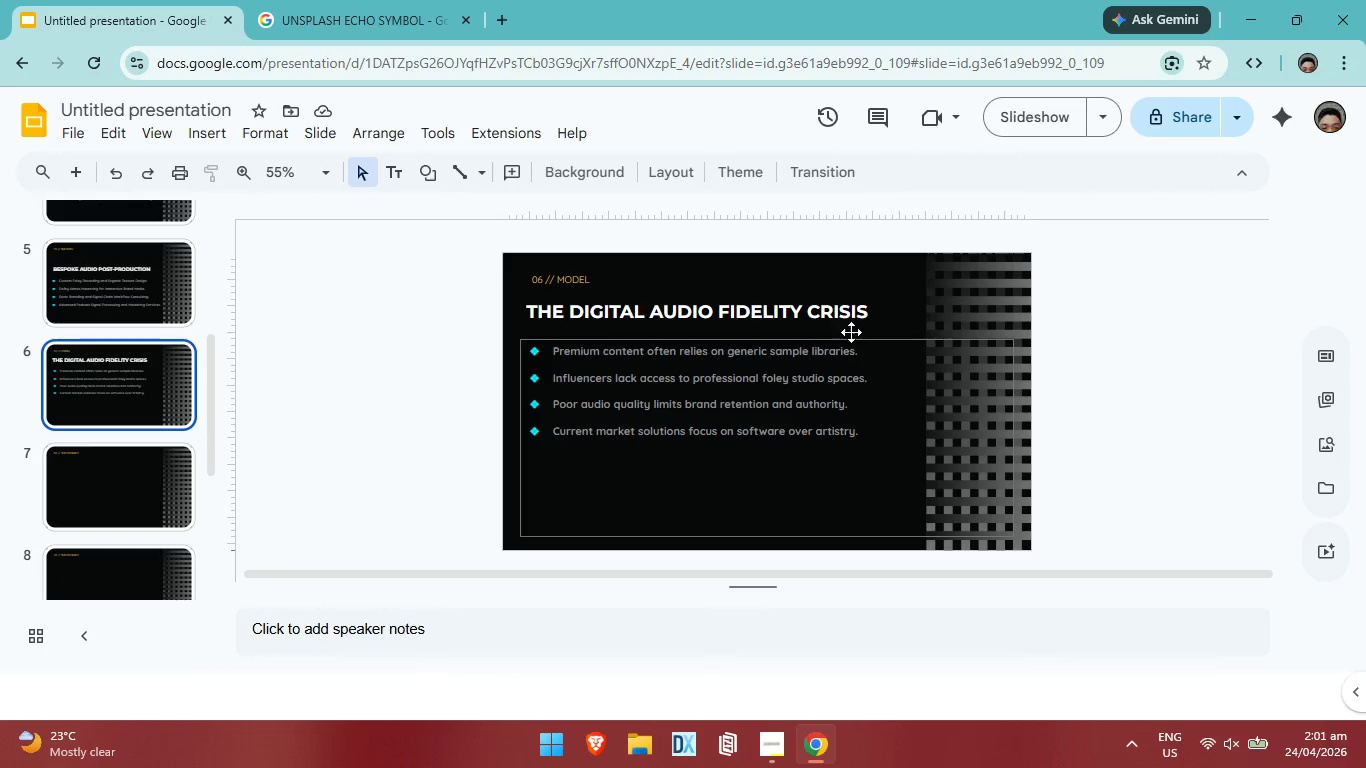 
wait(5.48)
 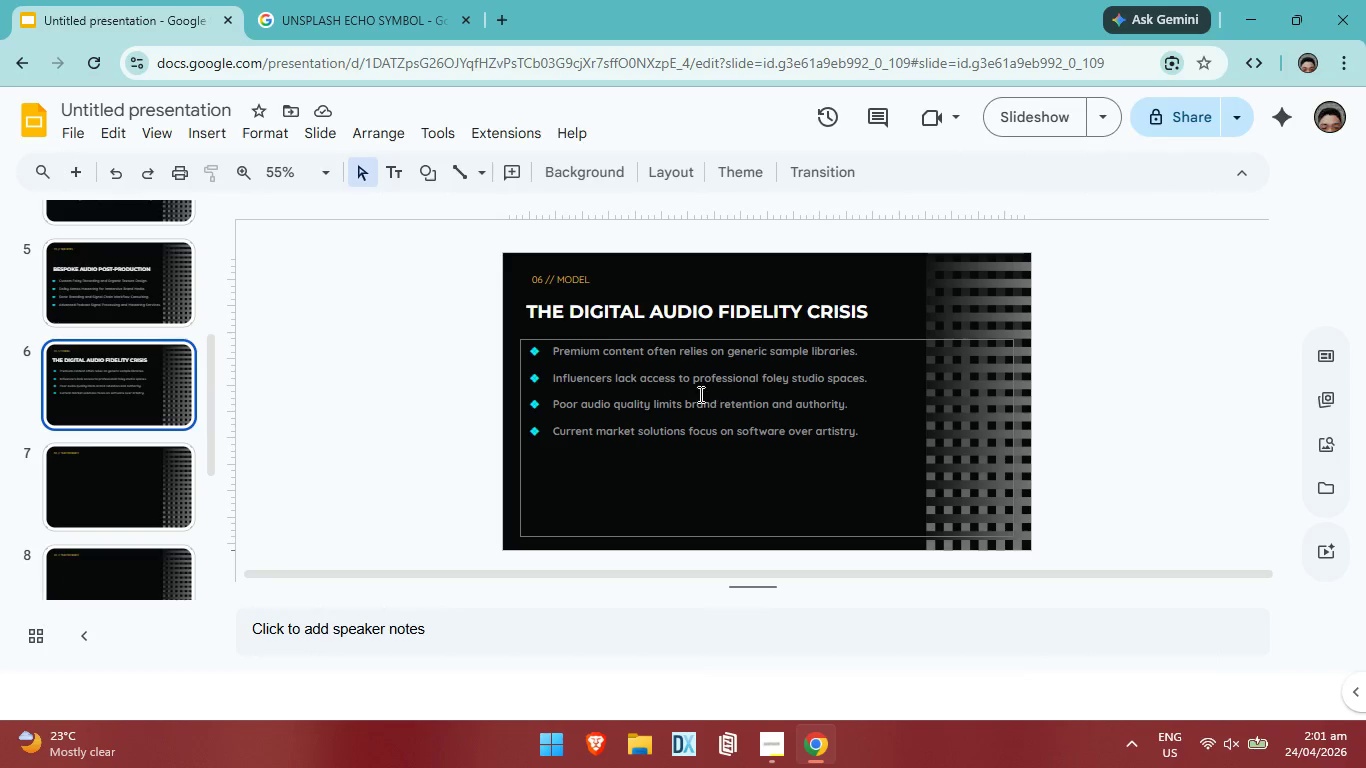 
left_click([126, 319])
 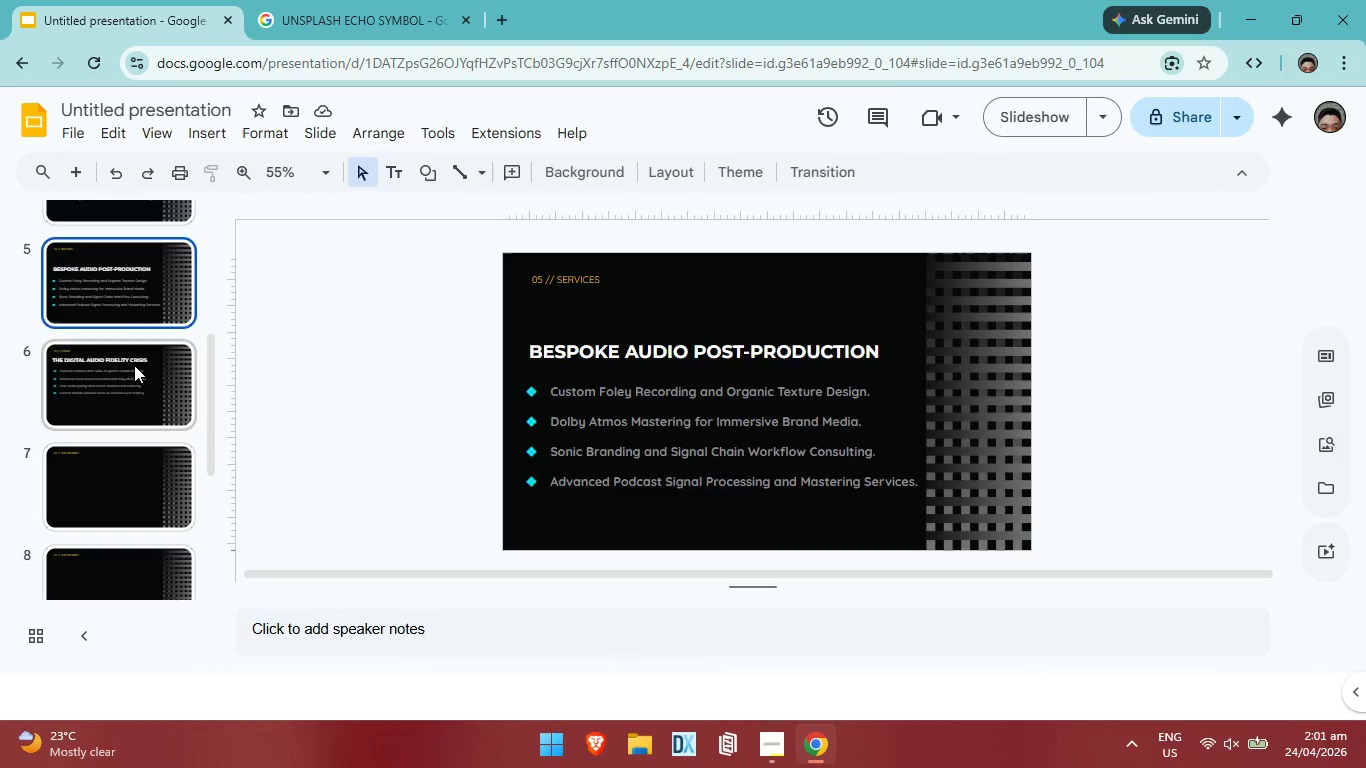 
left_click([134, 365])
 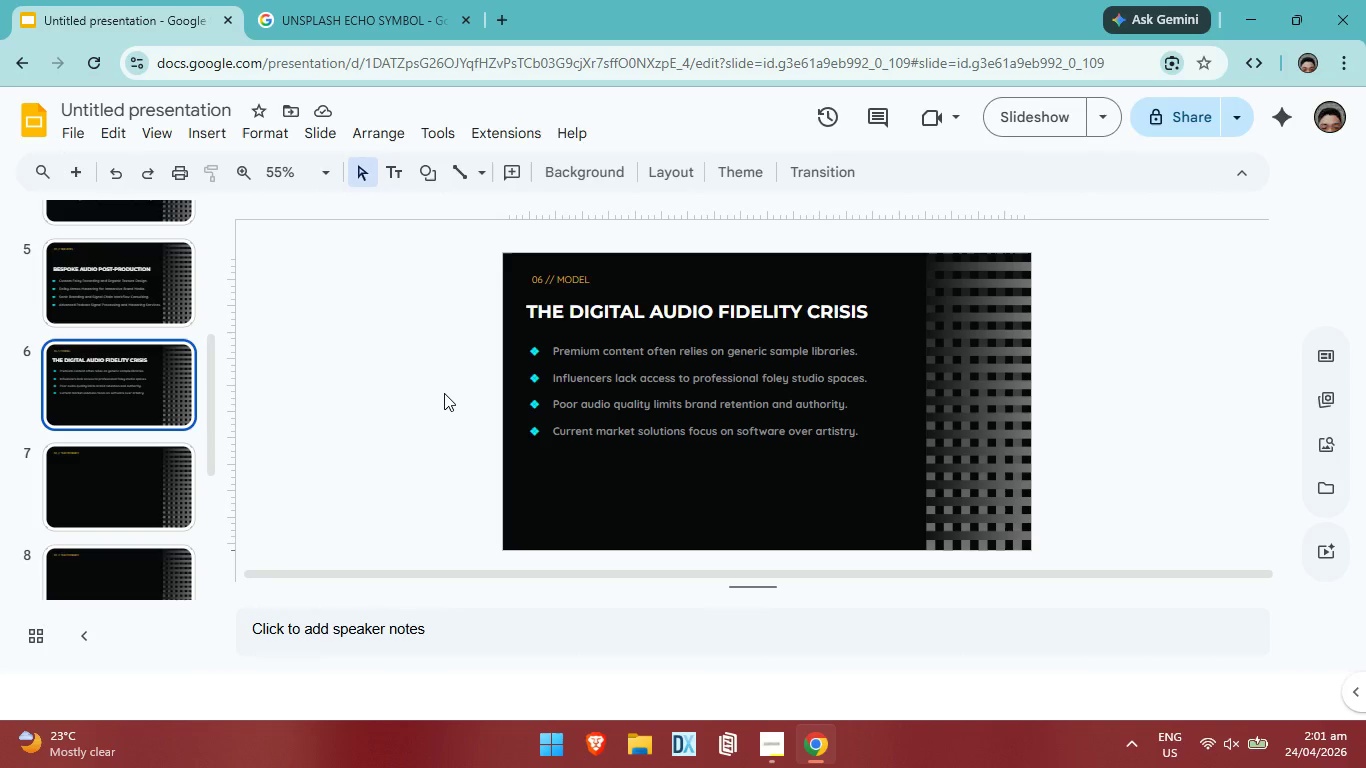 
wait(7.83)
 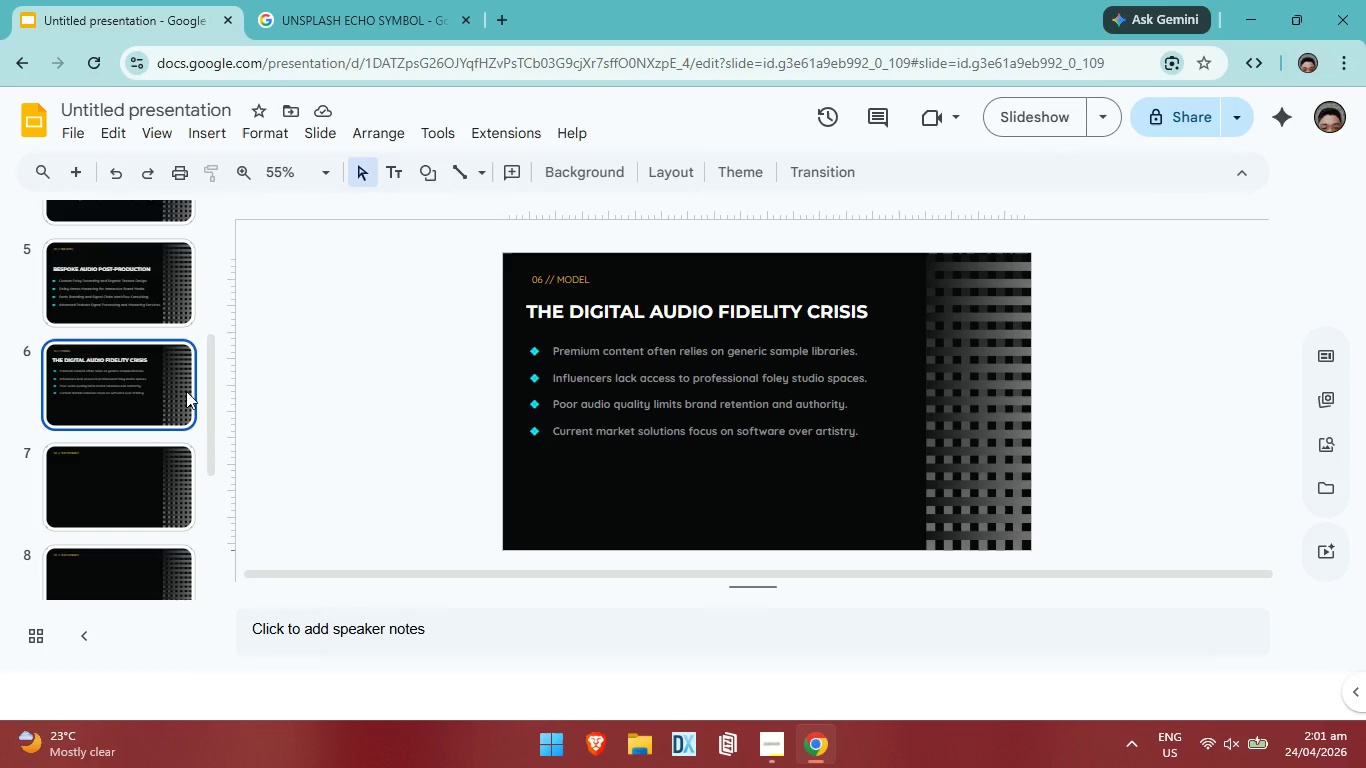 
left_click([785, 326])
 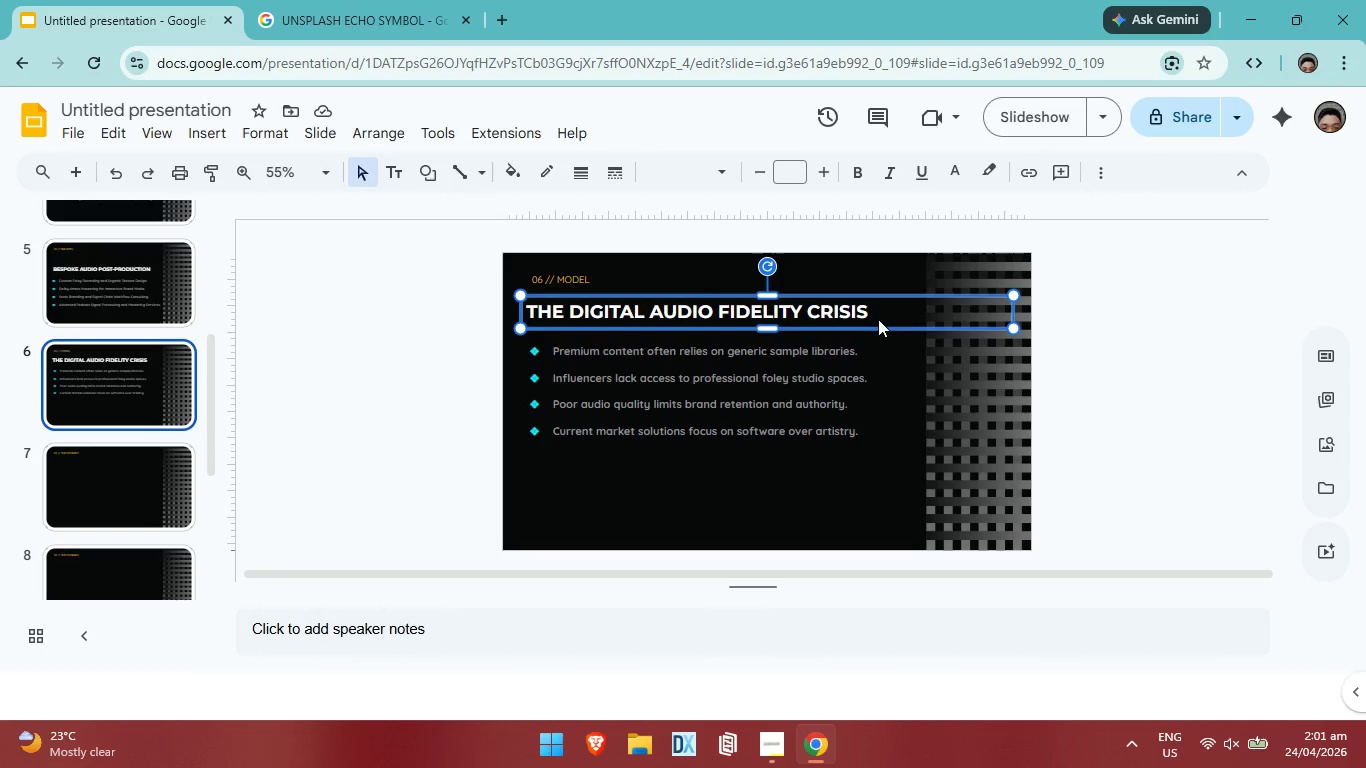 
double_click([878, 319])
 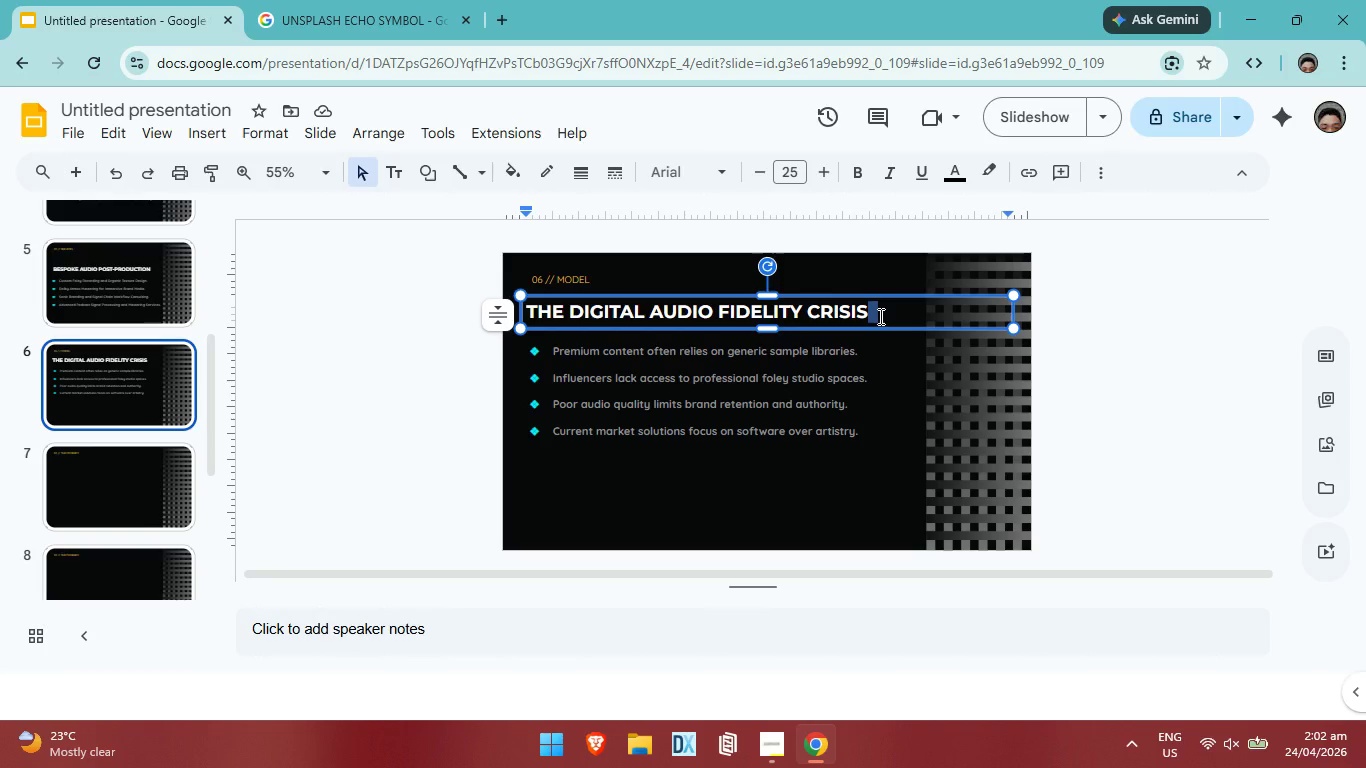 
hold_key(key=Backspace, duration=1.22)
 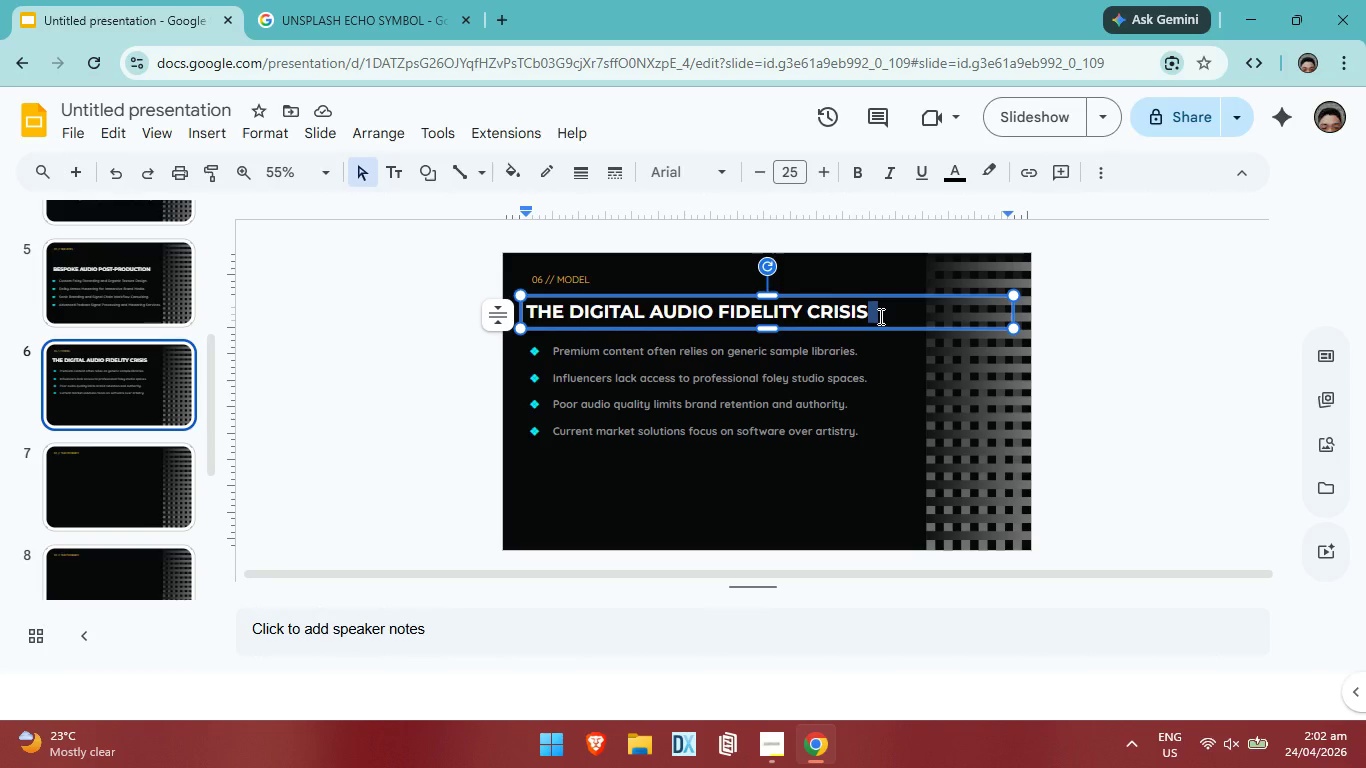 
left_click([879, 316])
 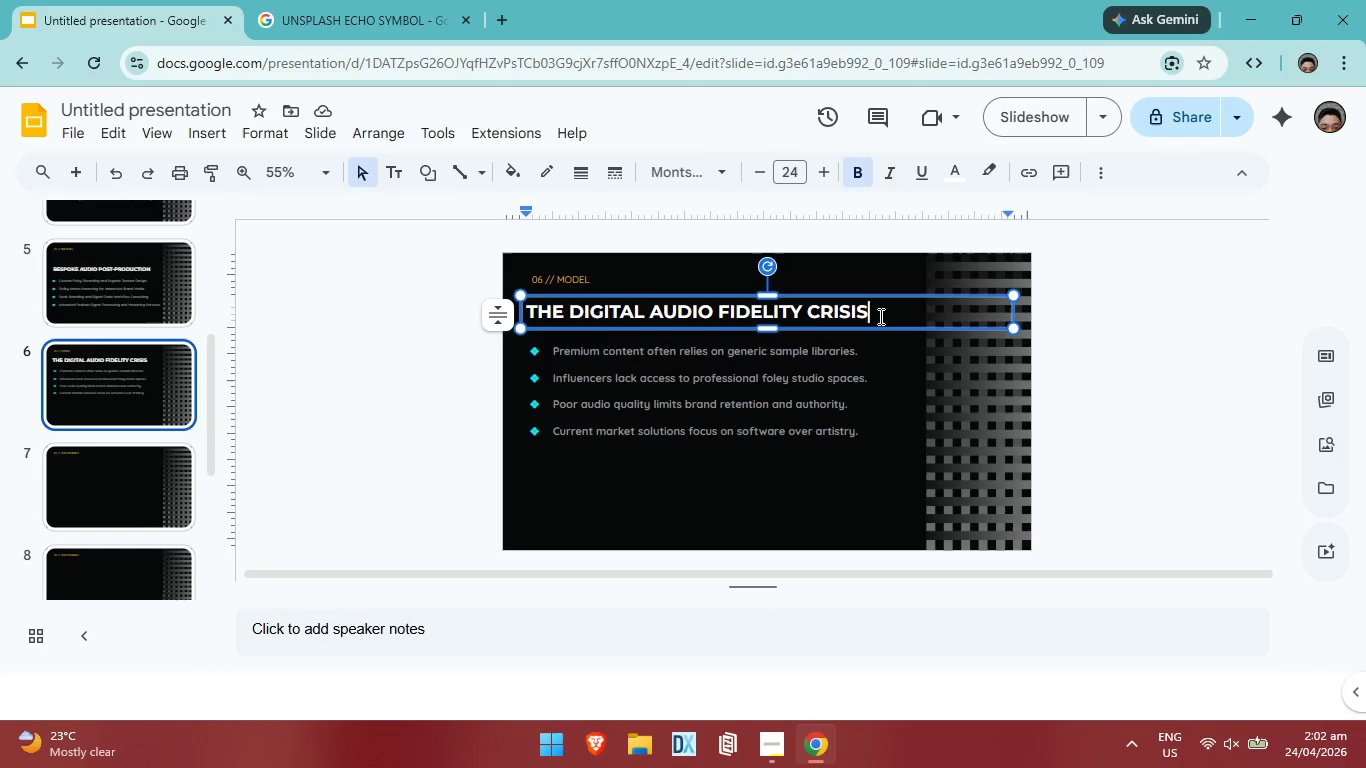 
left_click([879, 316])
 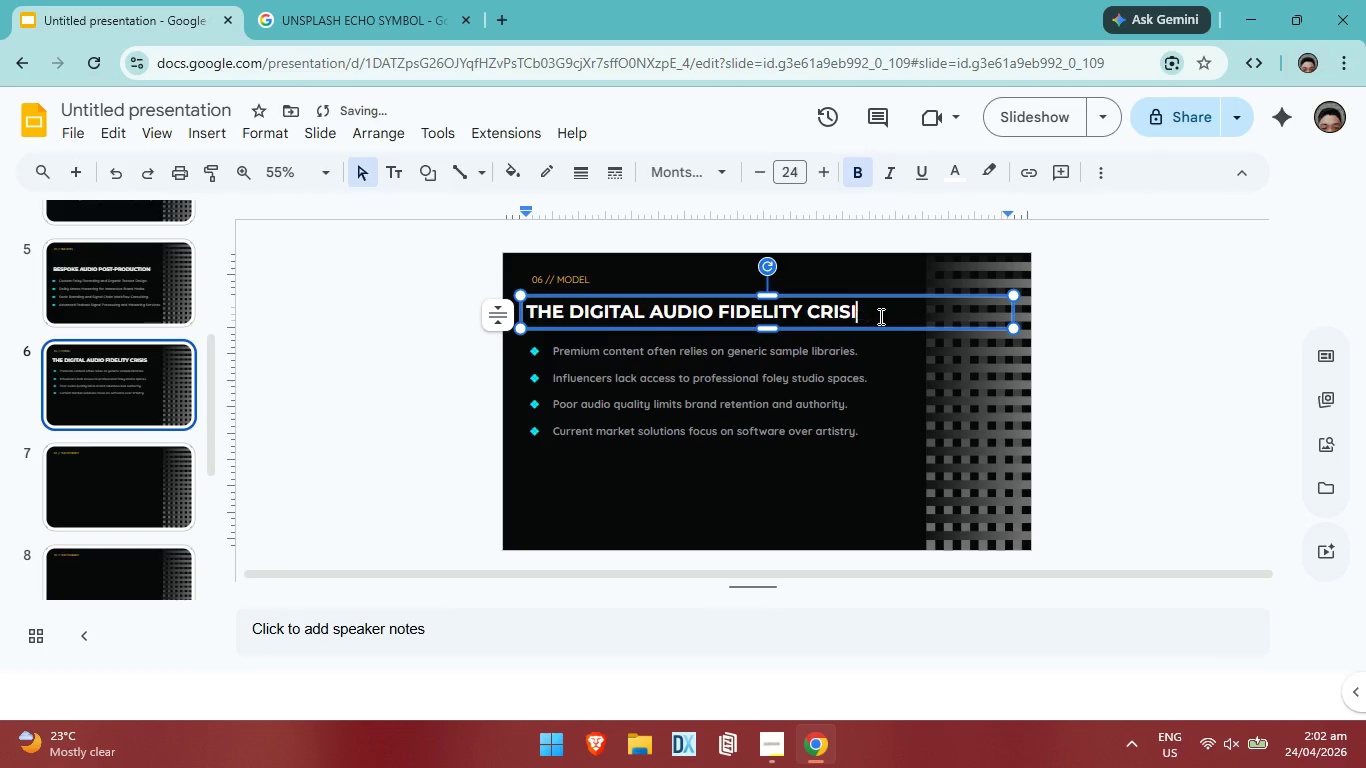 
hold_key(key=Backspace, duration=1.52)
 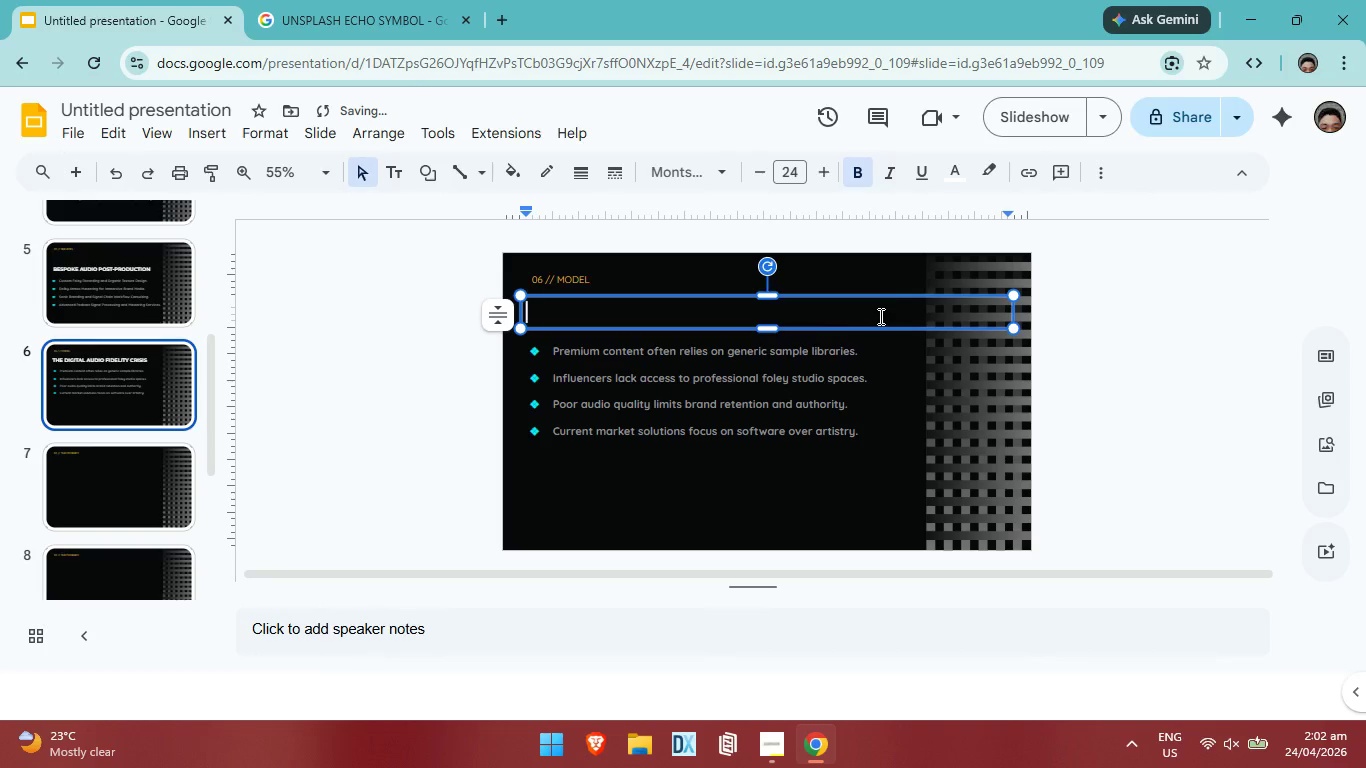 
key(Backspace)
key(Backspace)
type(th)
key(Backspace)
key(Backspace)
type(THE ECHO FLYWHEEL)
 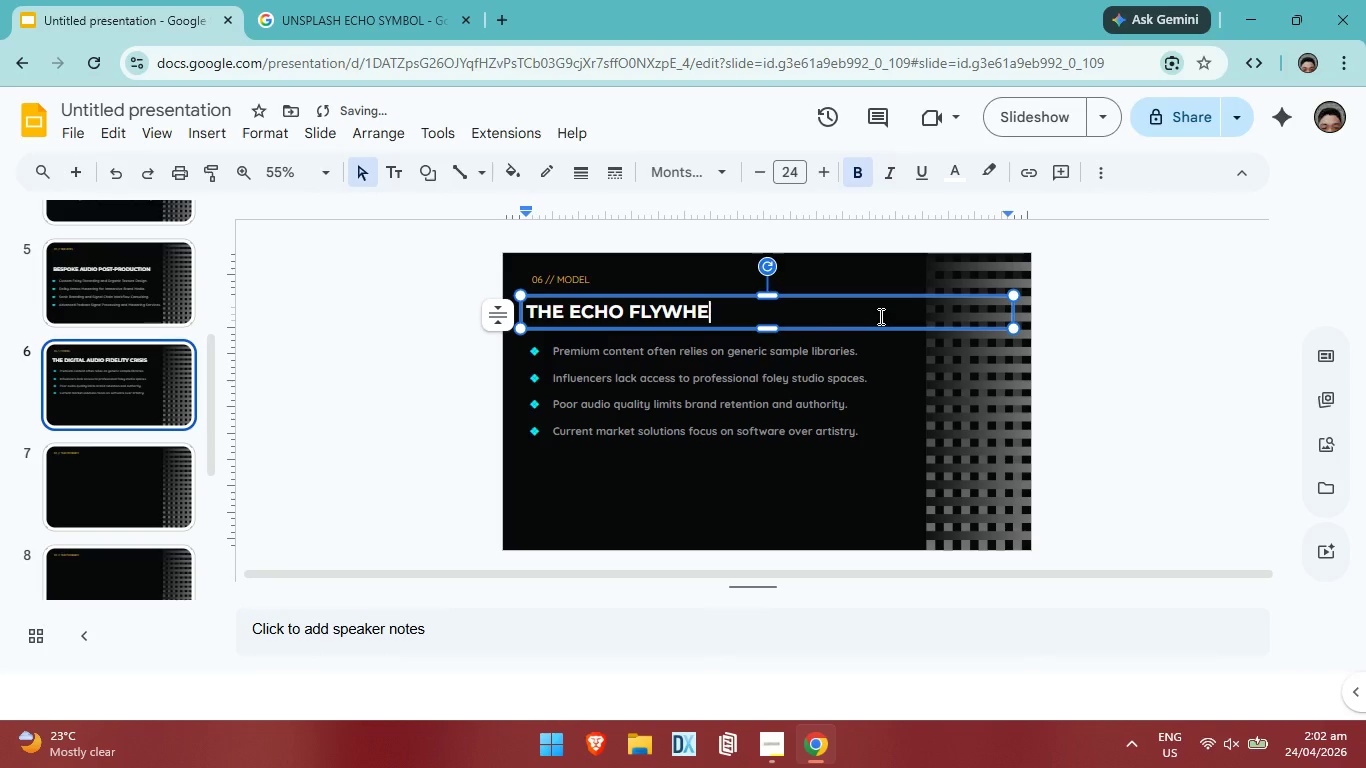 
key(Alt+AltLeft)
 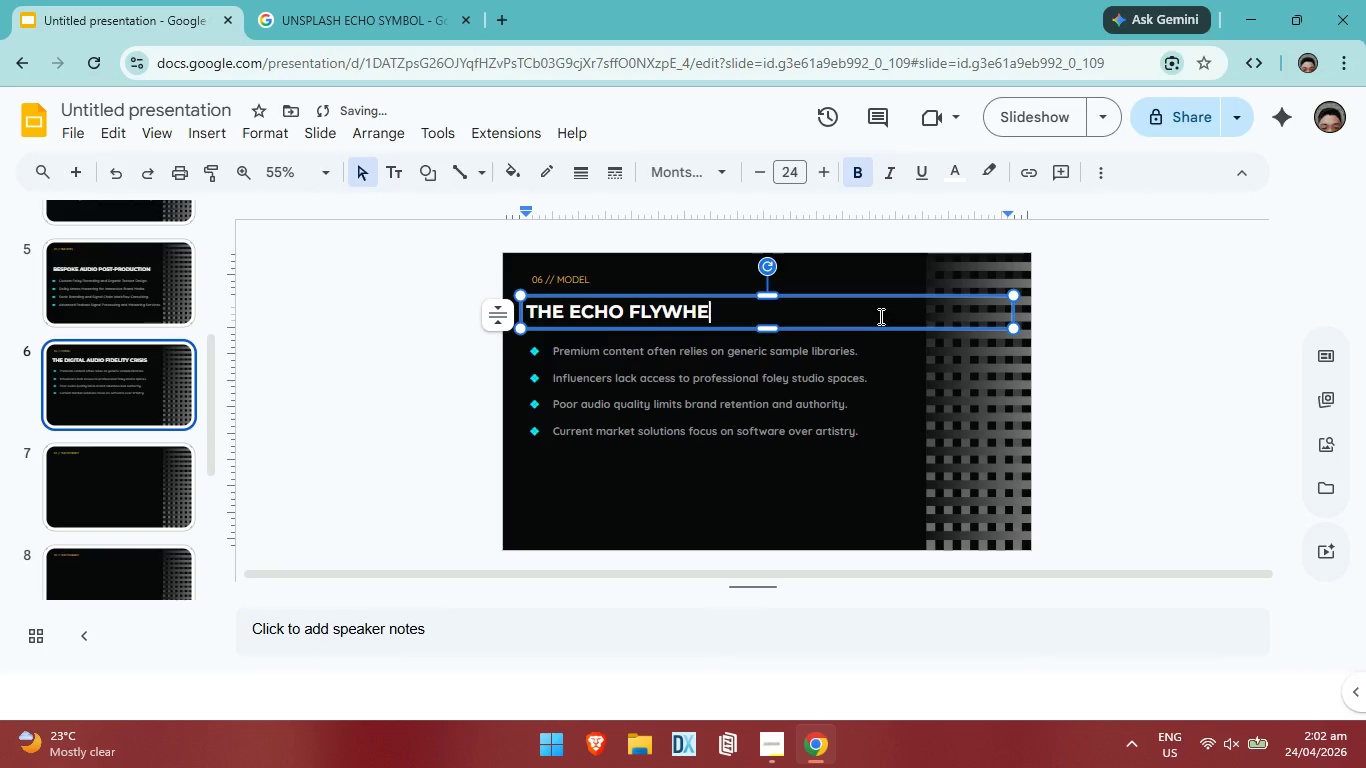 
key(Alt+Tab)